 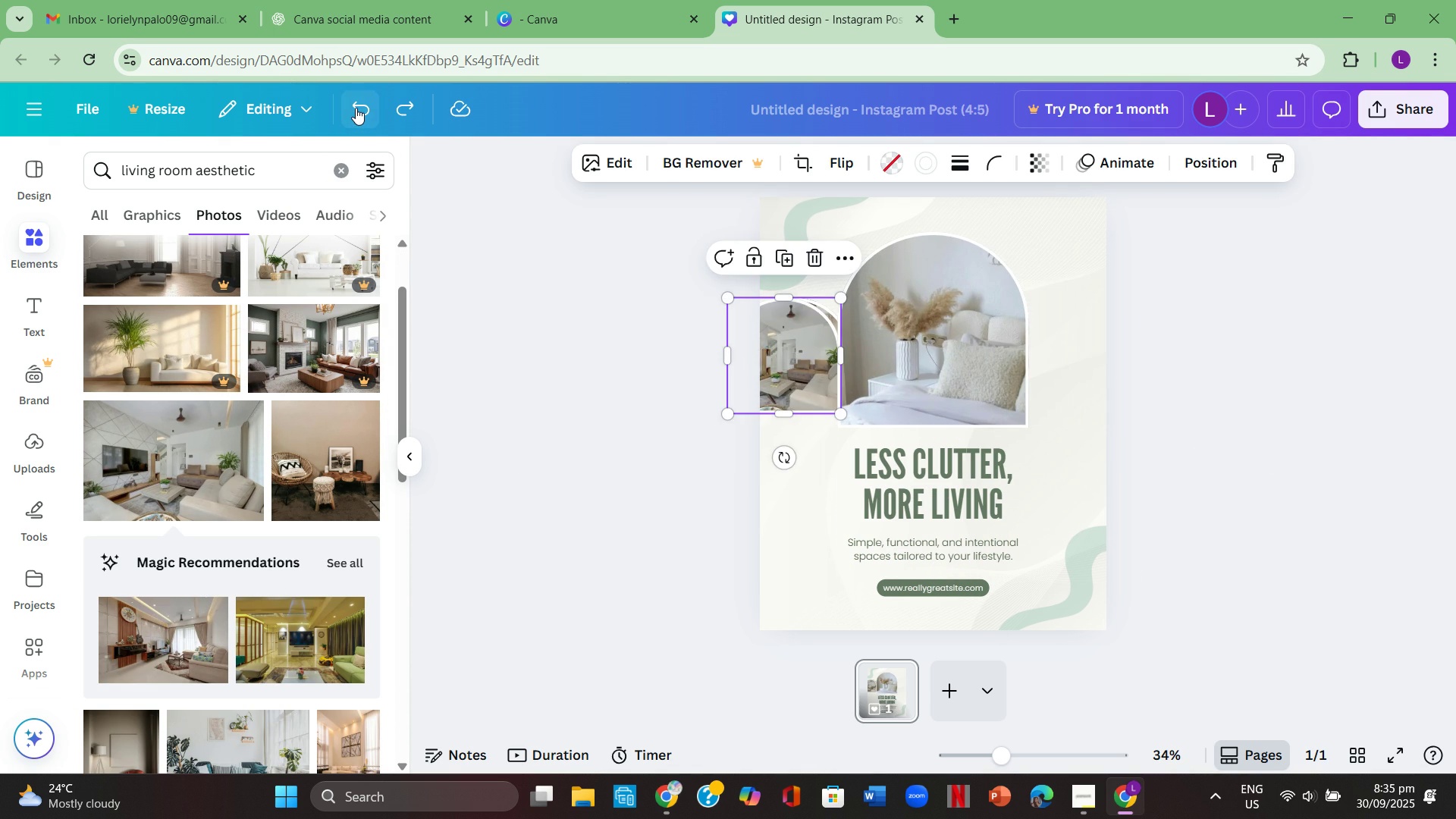 
left_click([356, 107])
 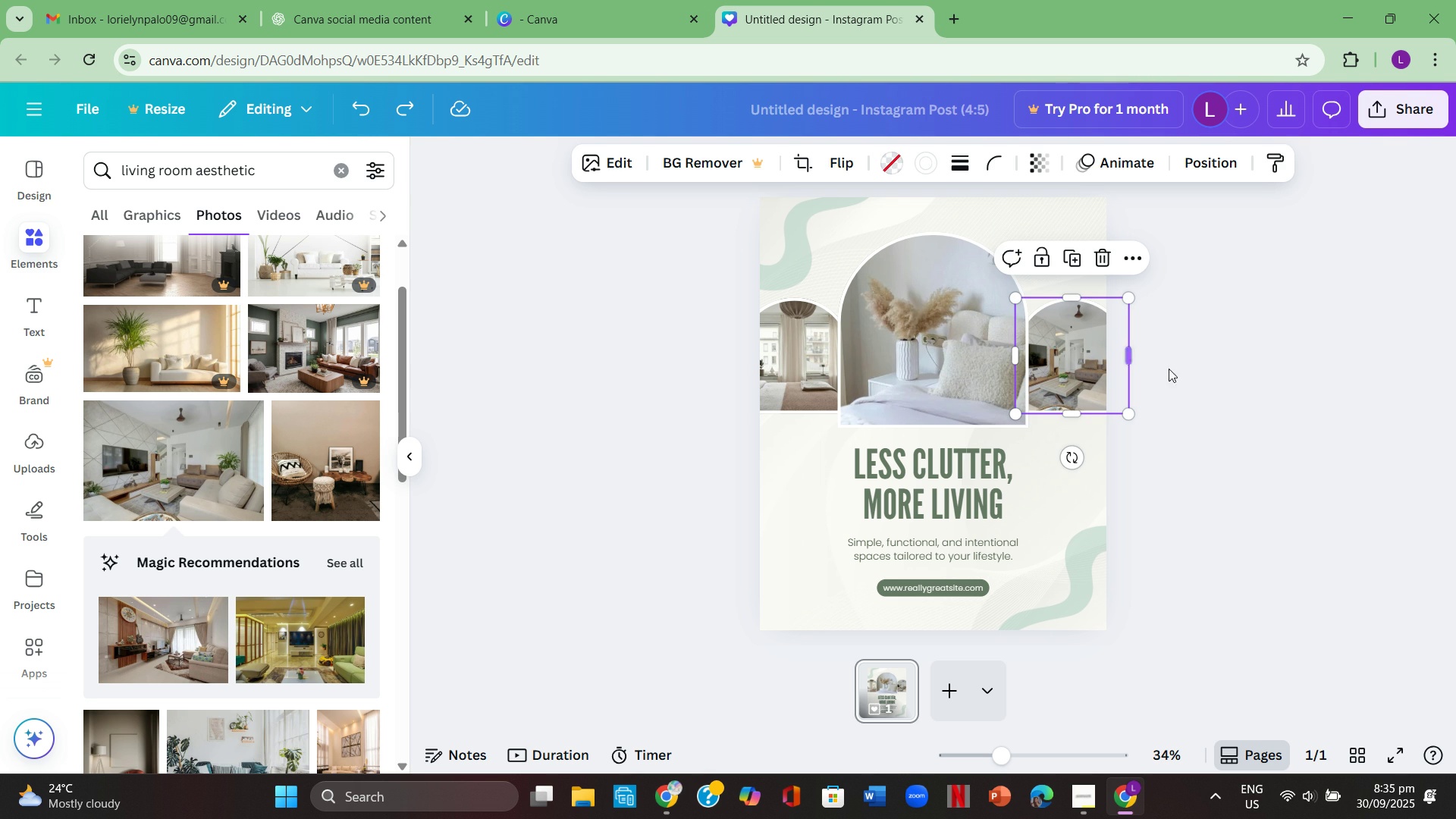 
left_click([1272, 397])
 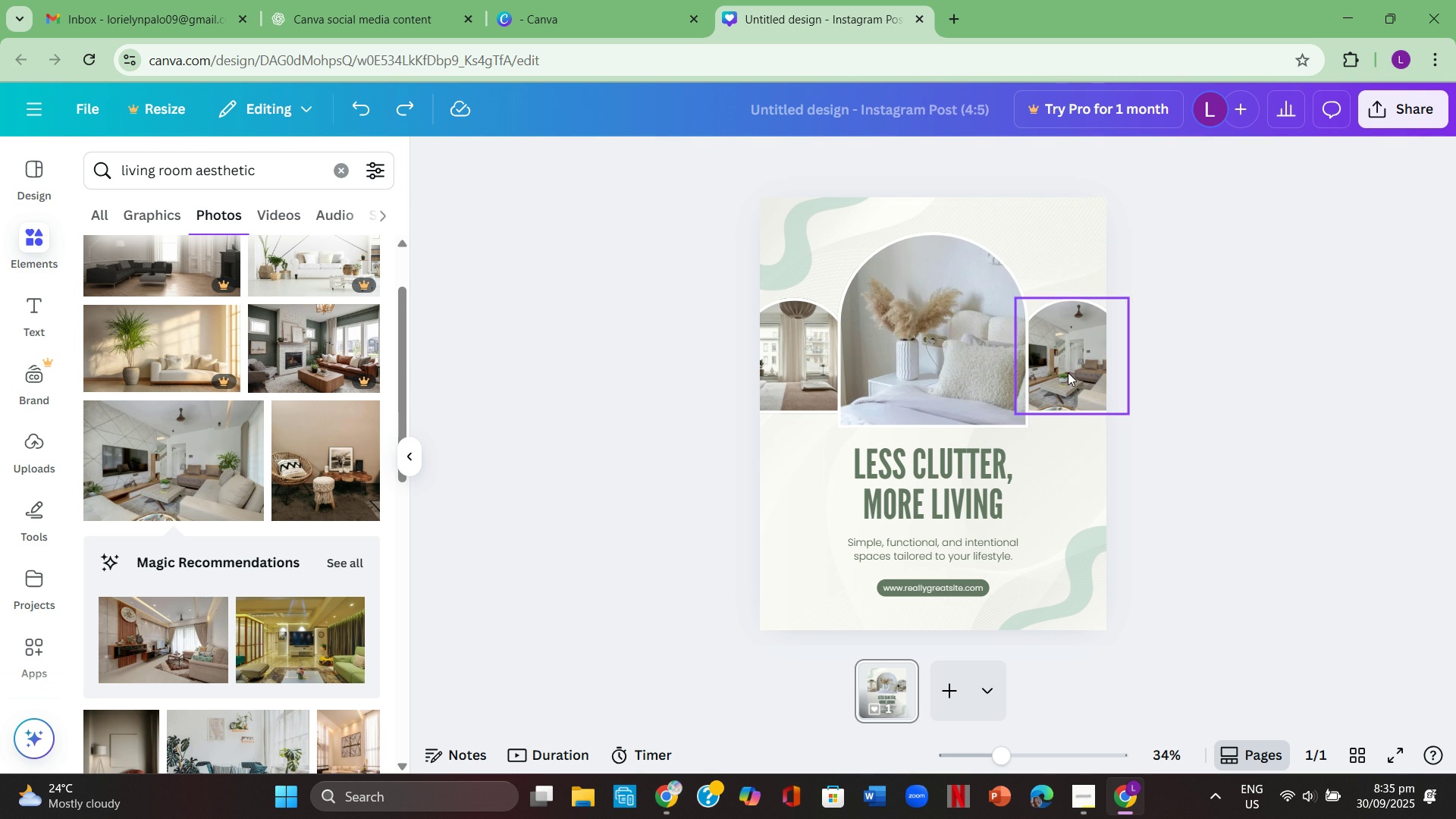 
left_click([1068, 372])
 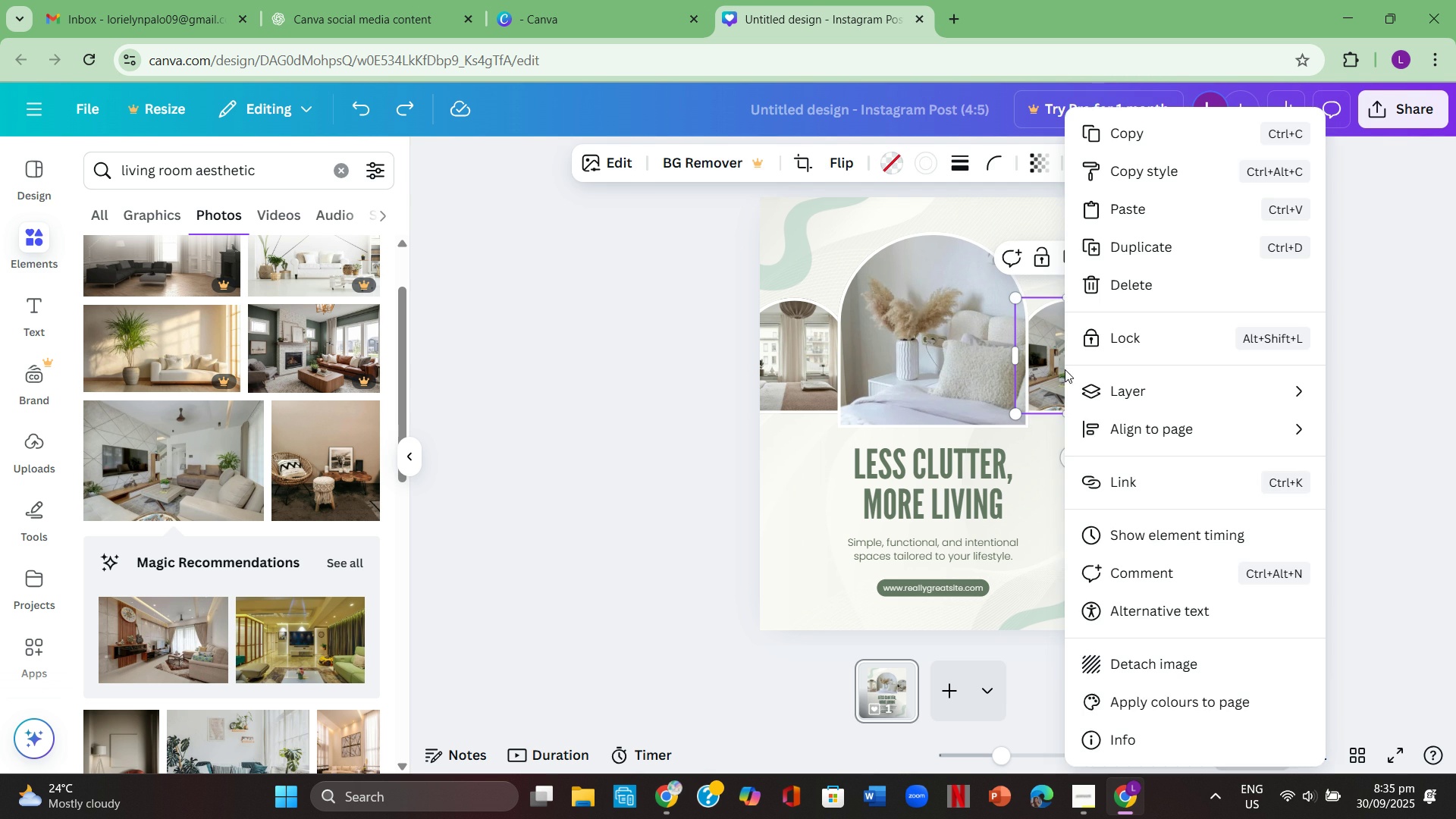 
right_click([1065, 369])
 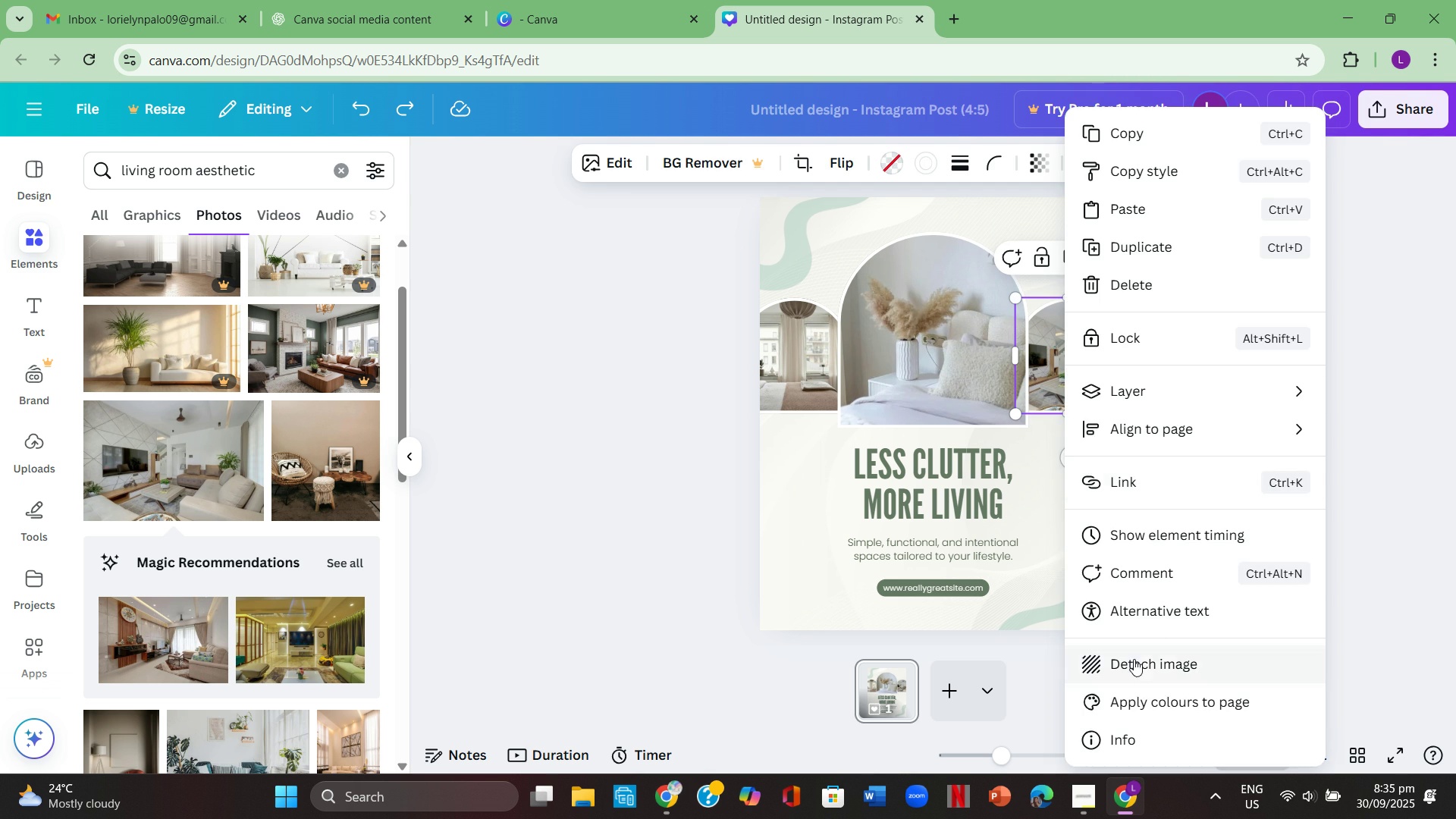 
left_click([1134, 659])